 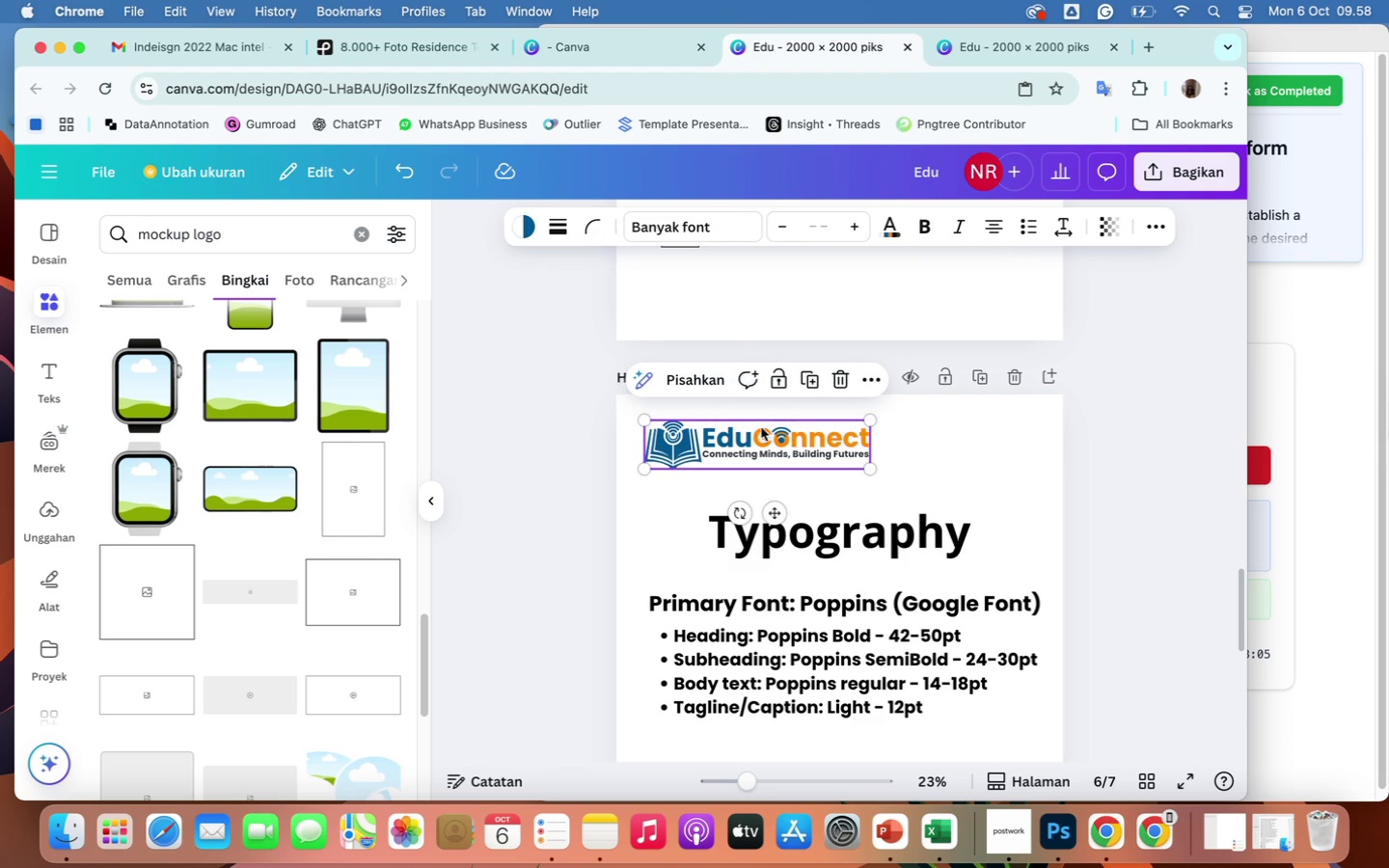 
scroll: coordinate [767, 420], scroll_direction: down, amount: 11.0
 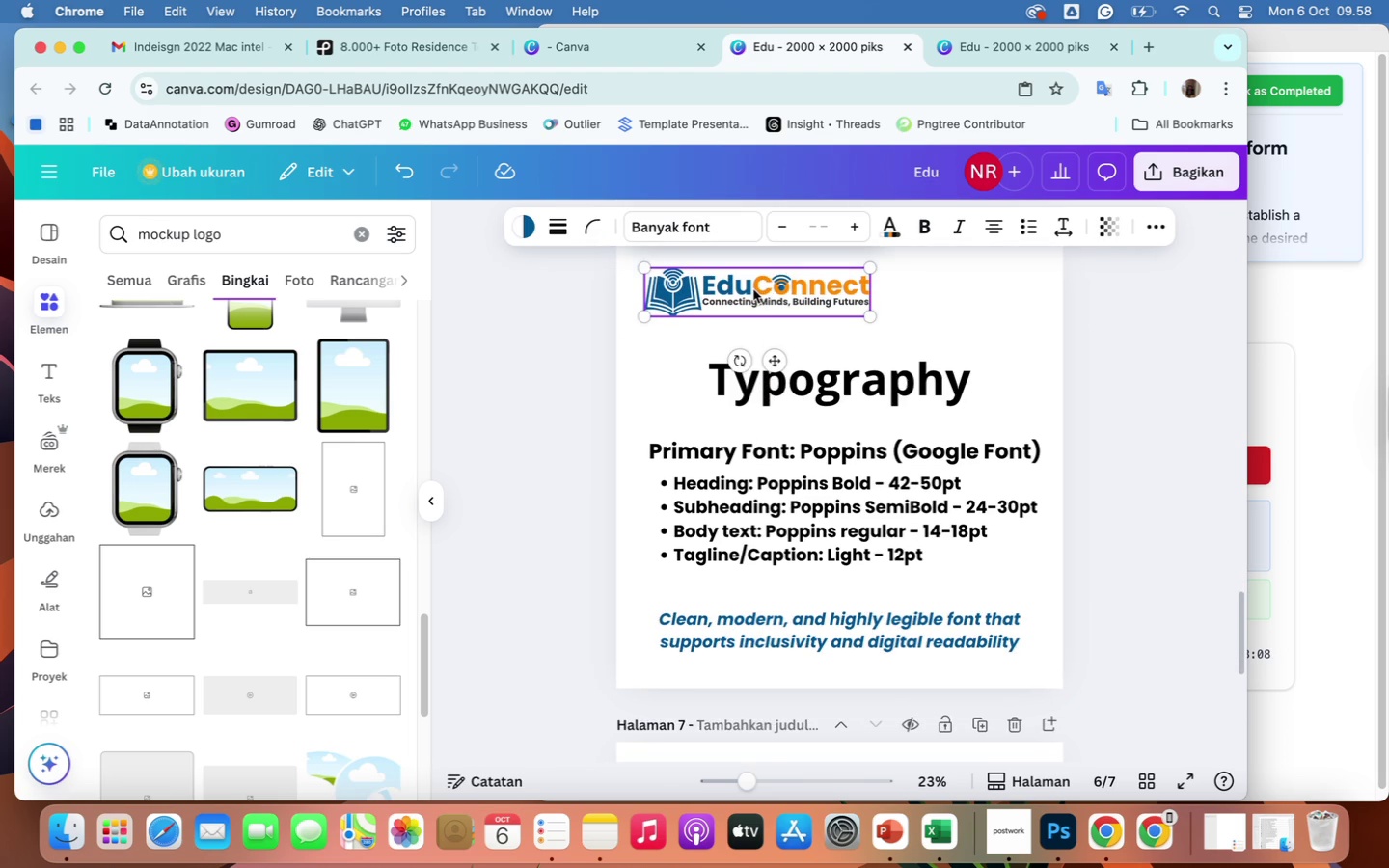 
right_click([753, 289])
 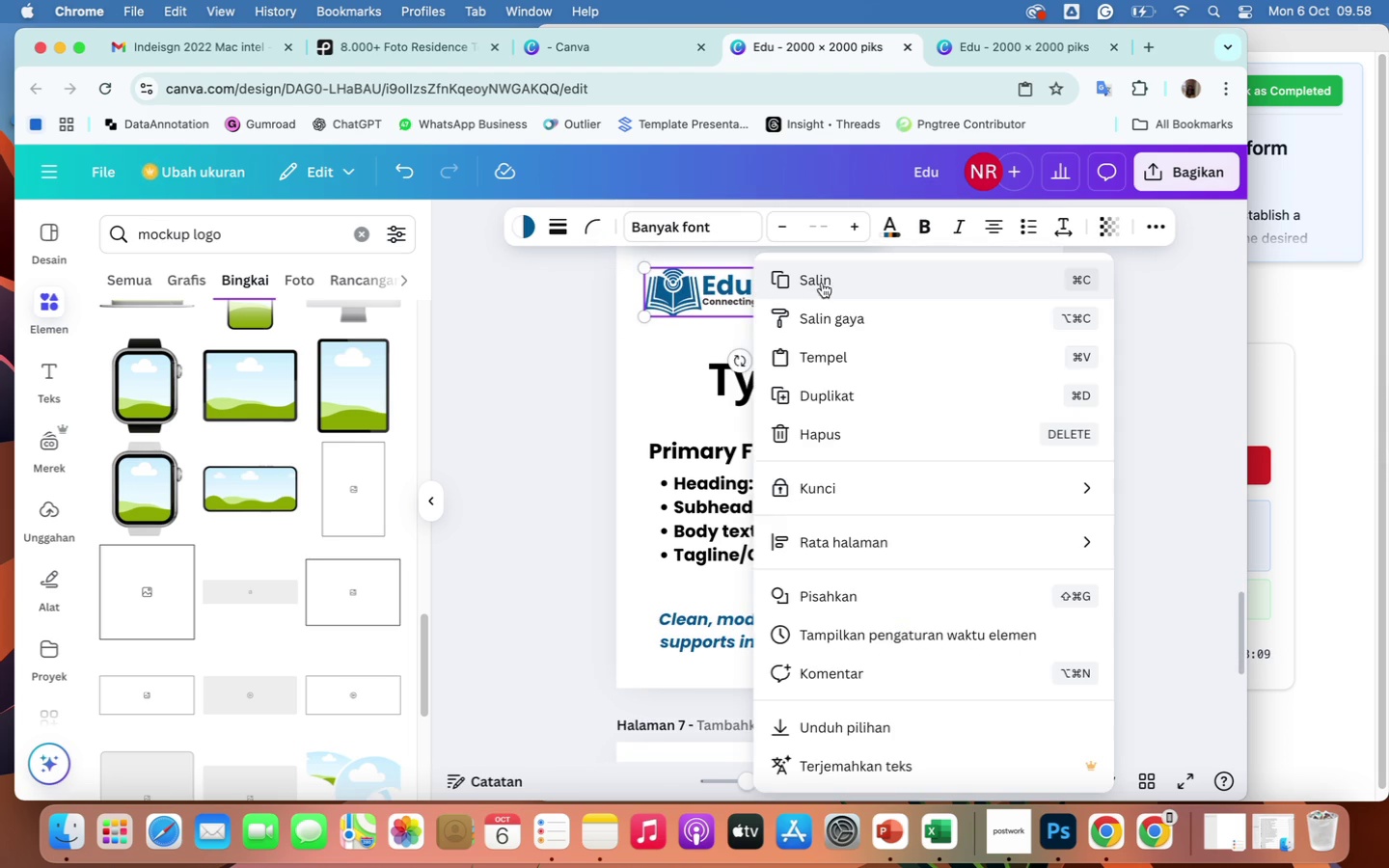 
left_click([822, 283])
 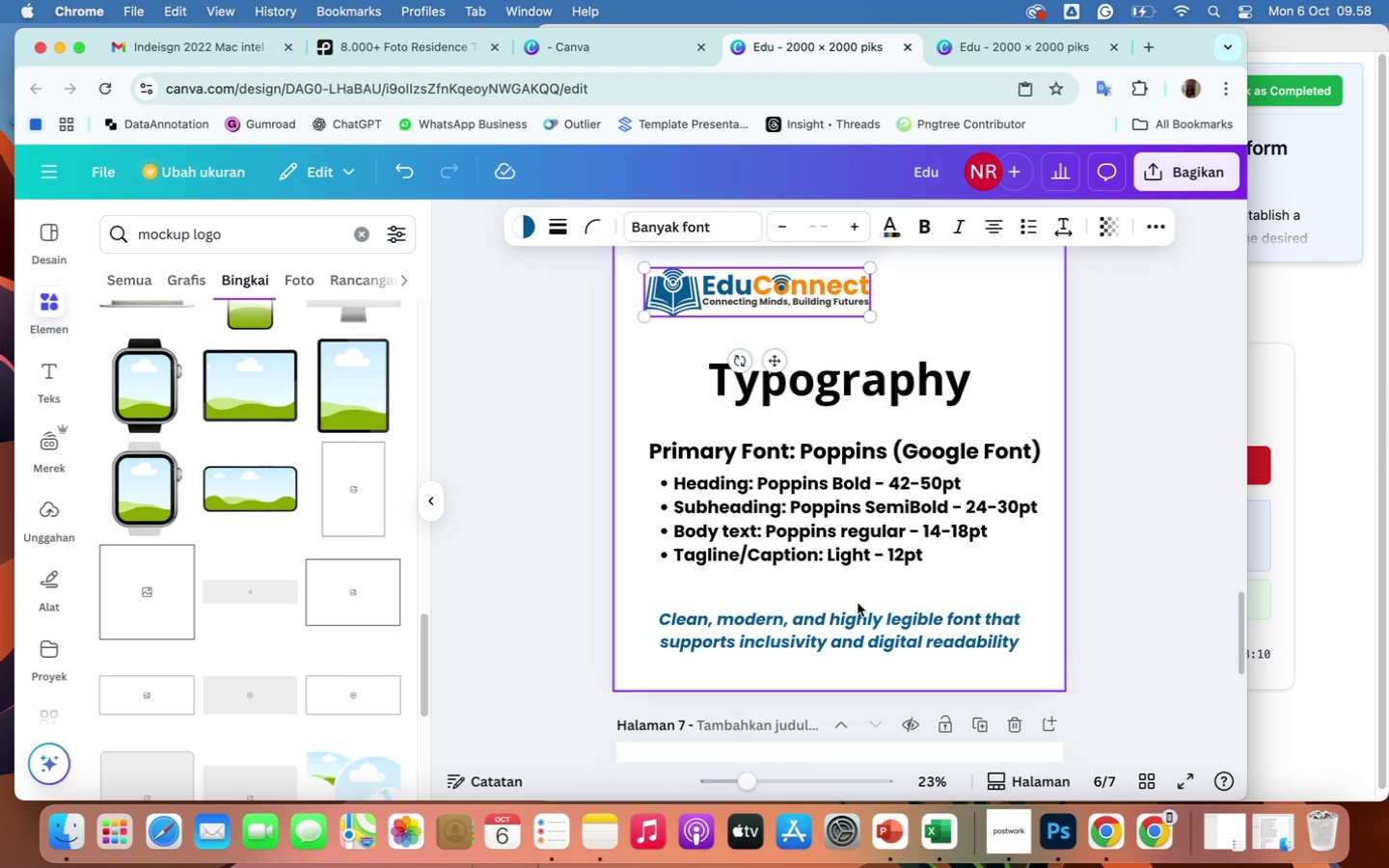 
scroll: coordinate [858, 603], scroll_direction: down, amount: 33.0
 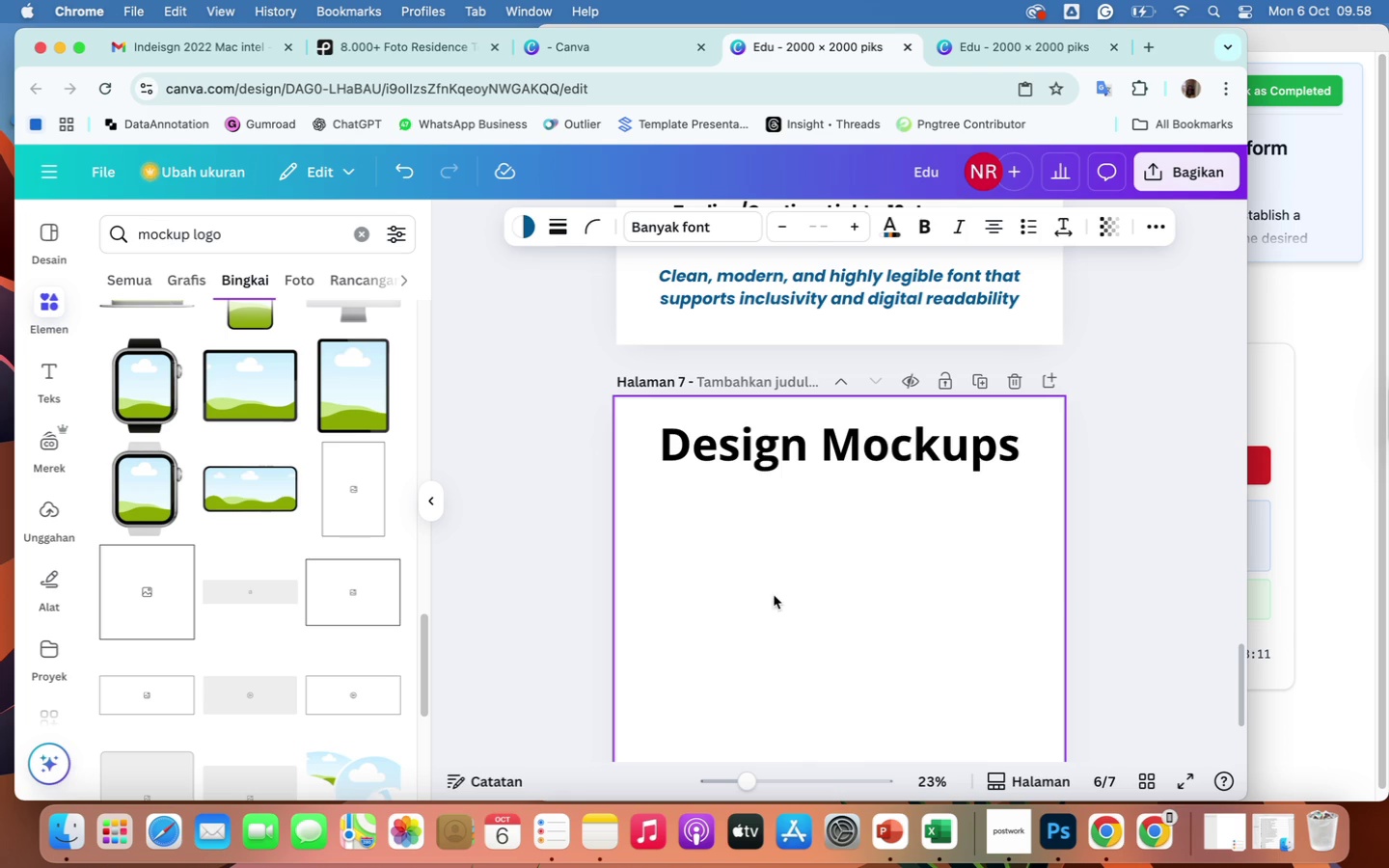 
left_click([774, 595])
 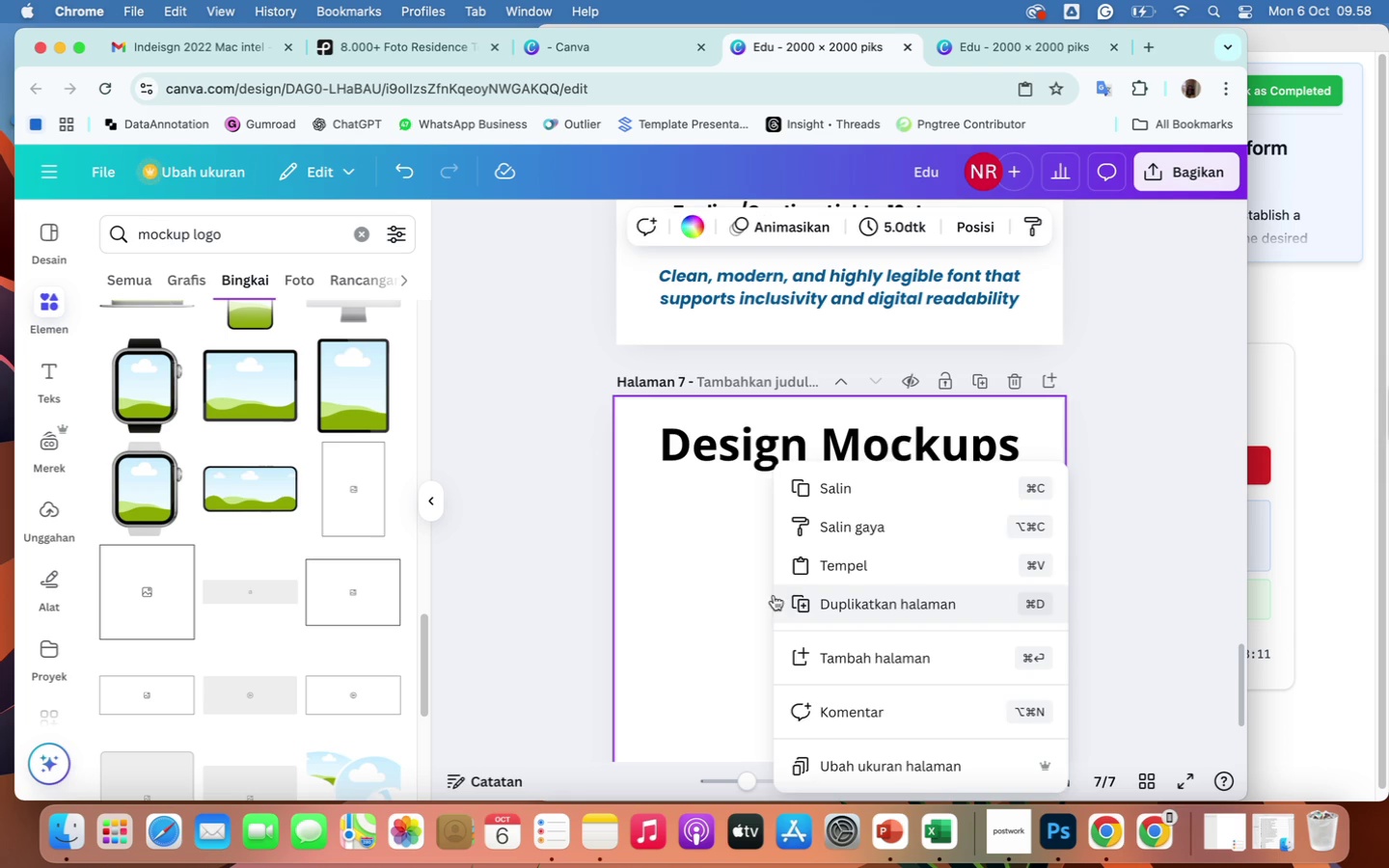 
right_click([774, 595])
 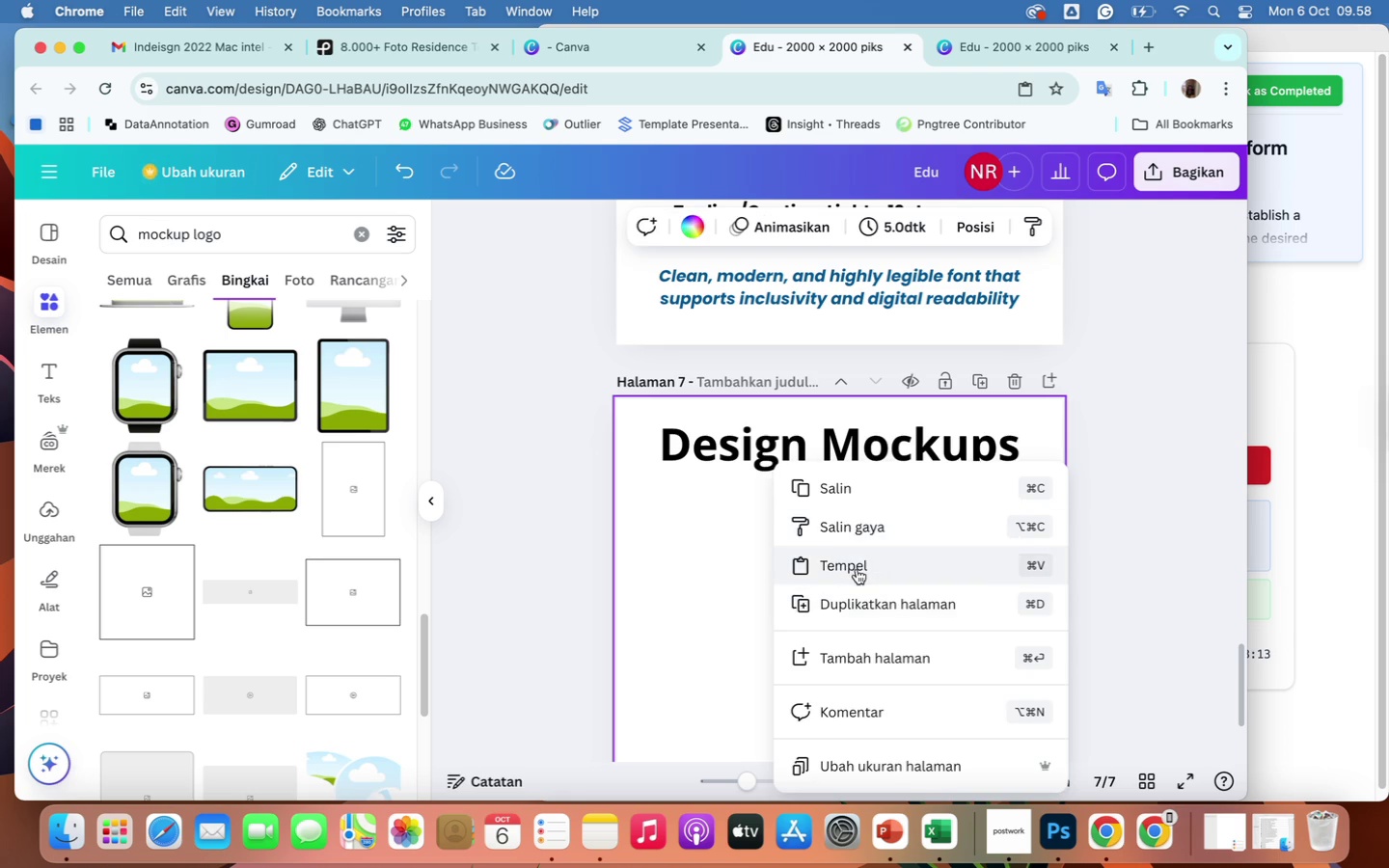 
left_click([857, 569])